 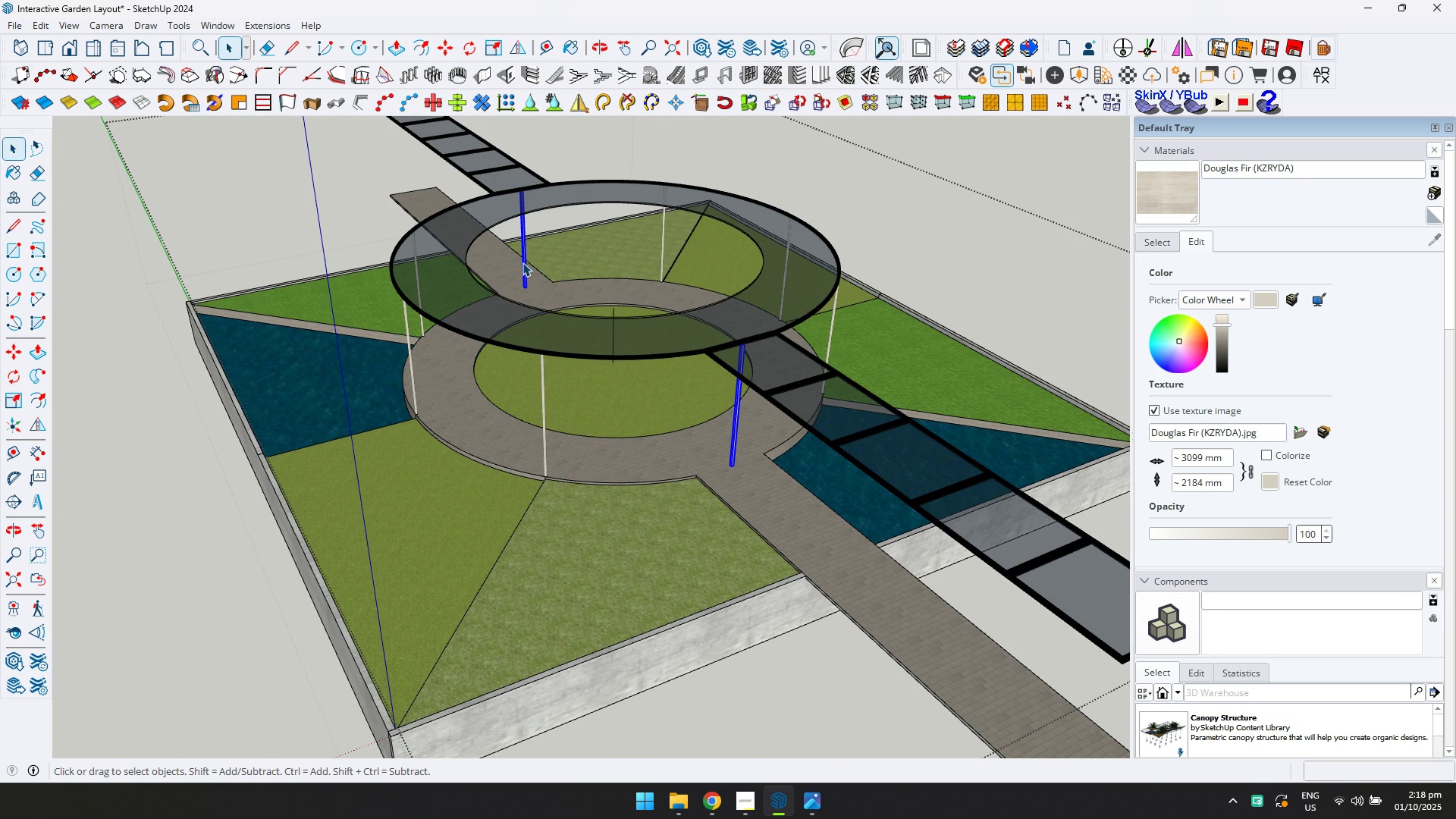 
key(Delete)
 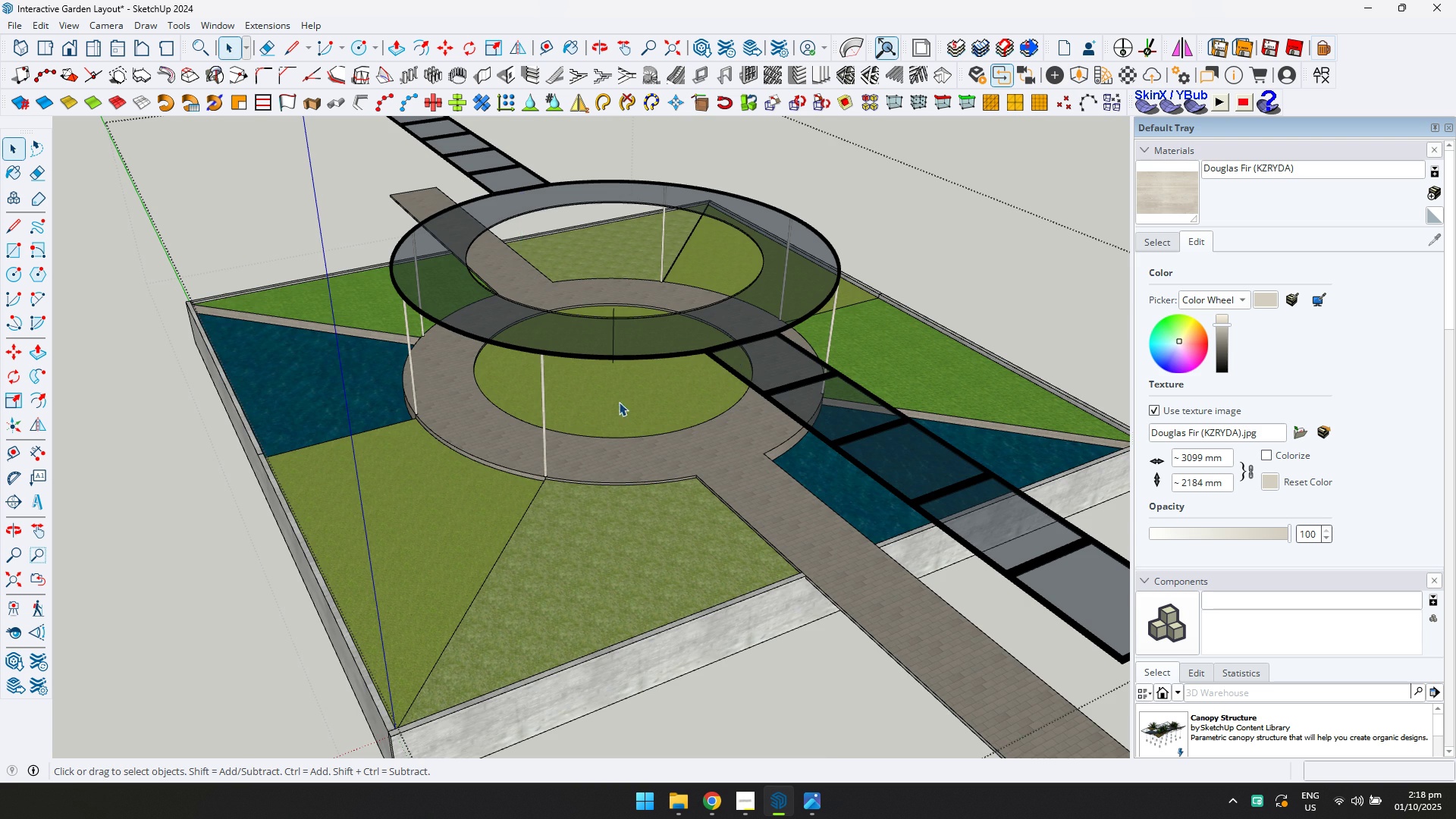 
scroll: coordinate [662, 328], scroll_direction: down, amount: 4.0
 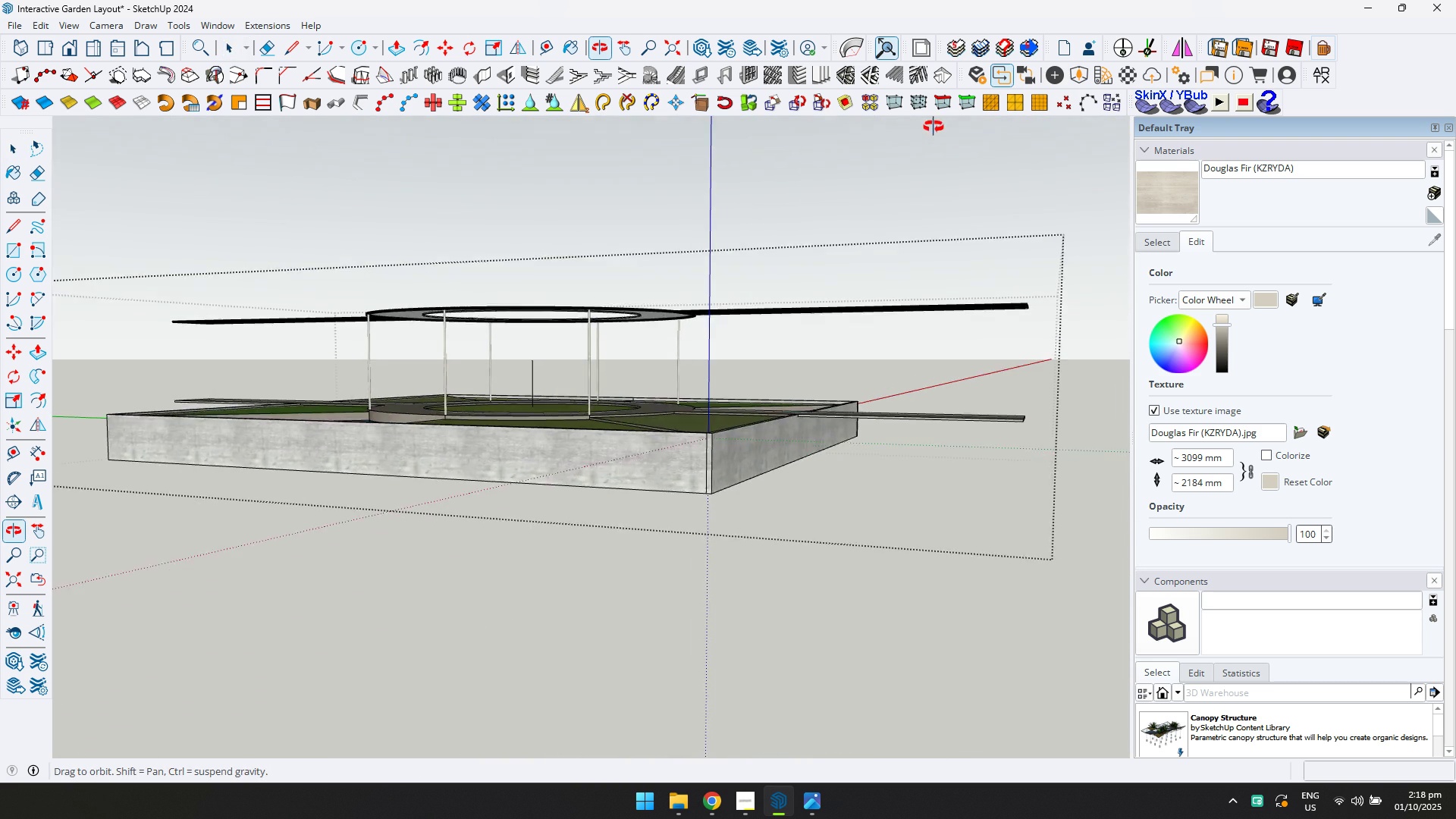 
key(Escape)
 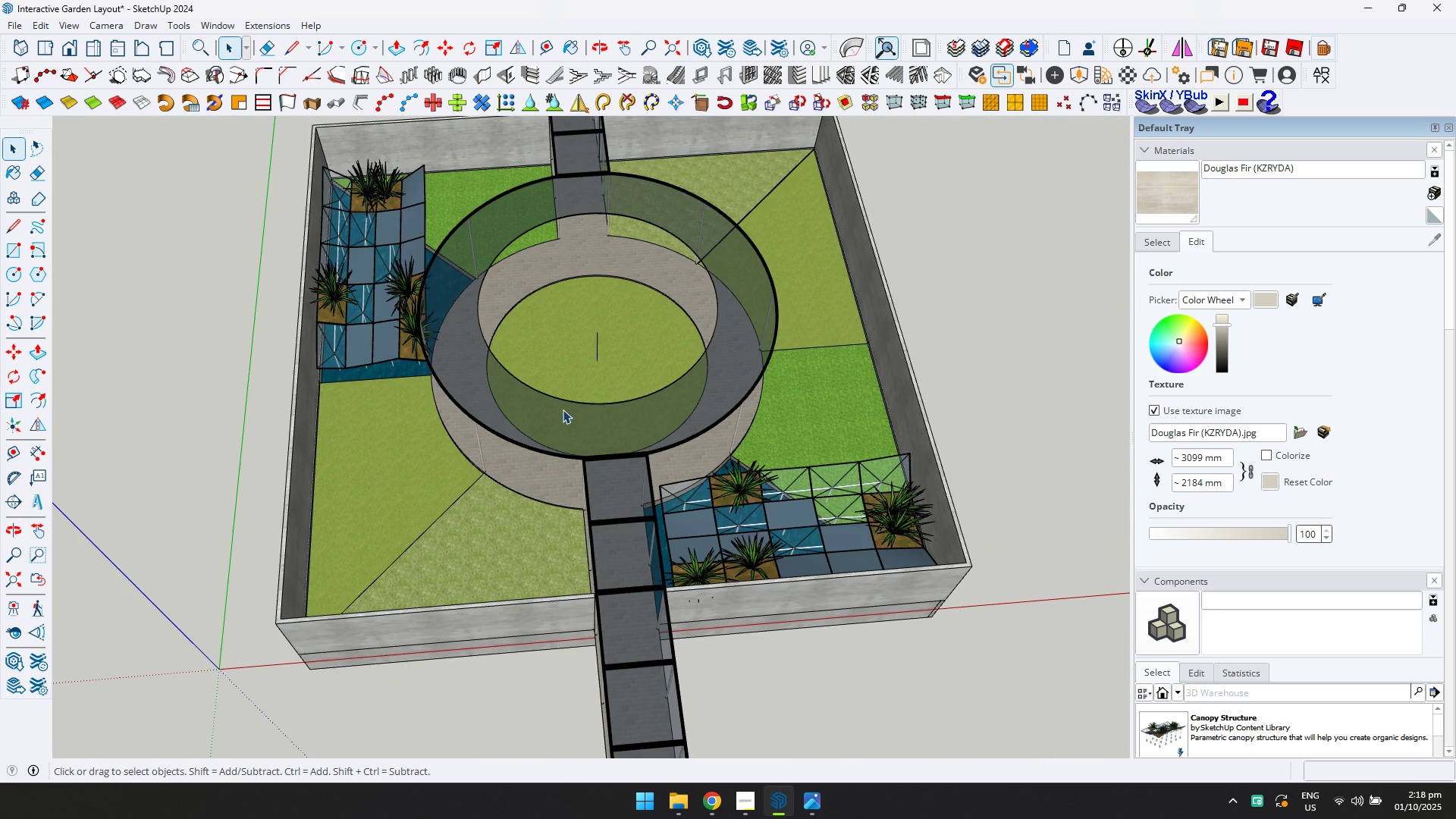 
left_click([600, 342])
 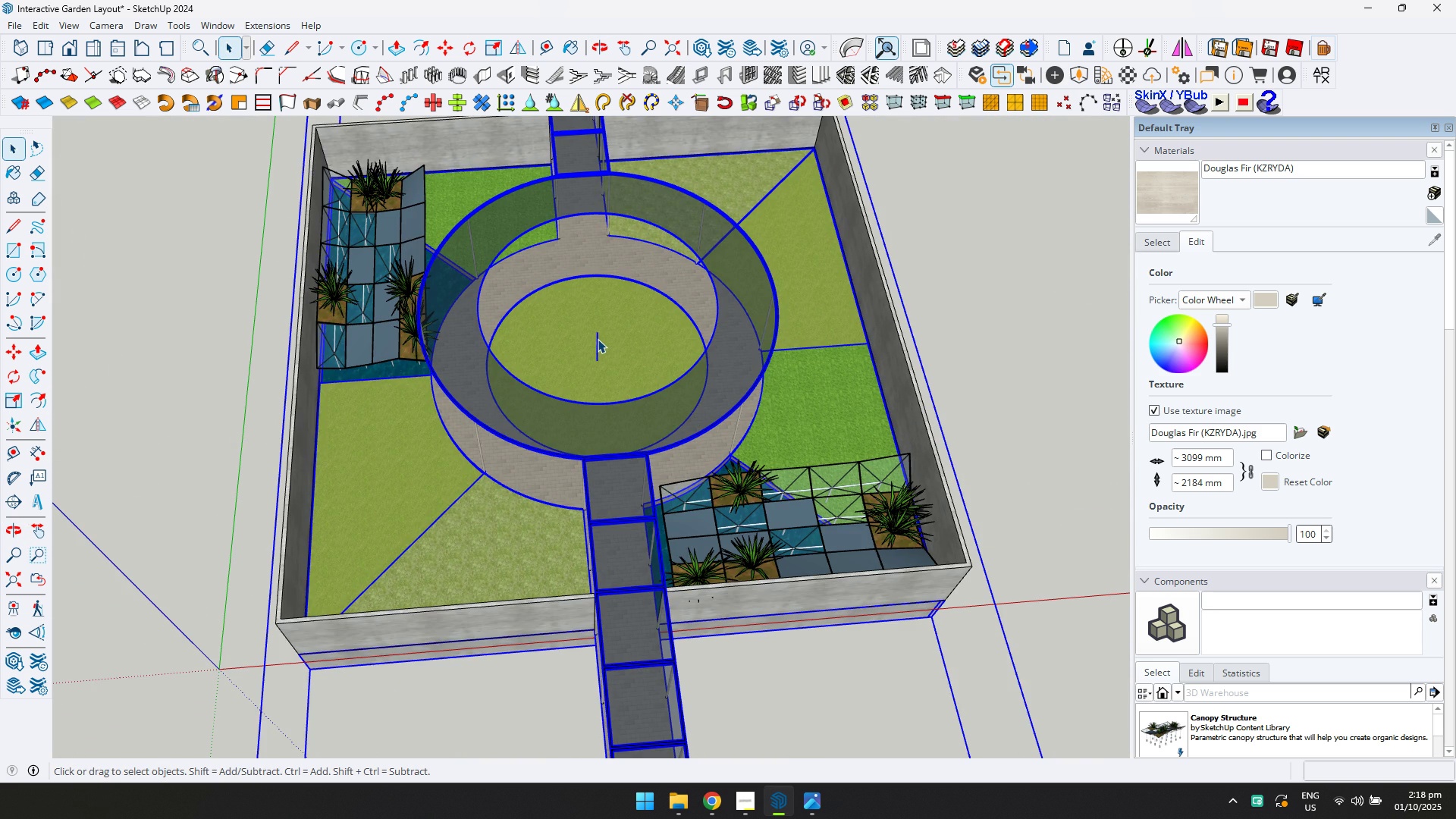 
double_click([598, 339])
 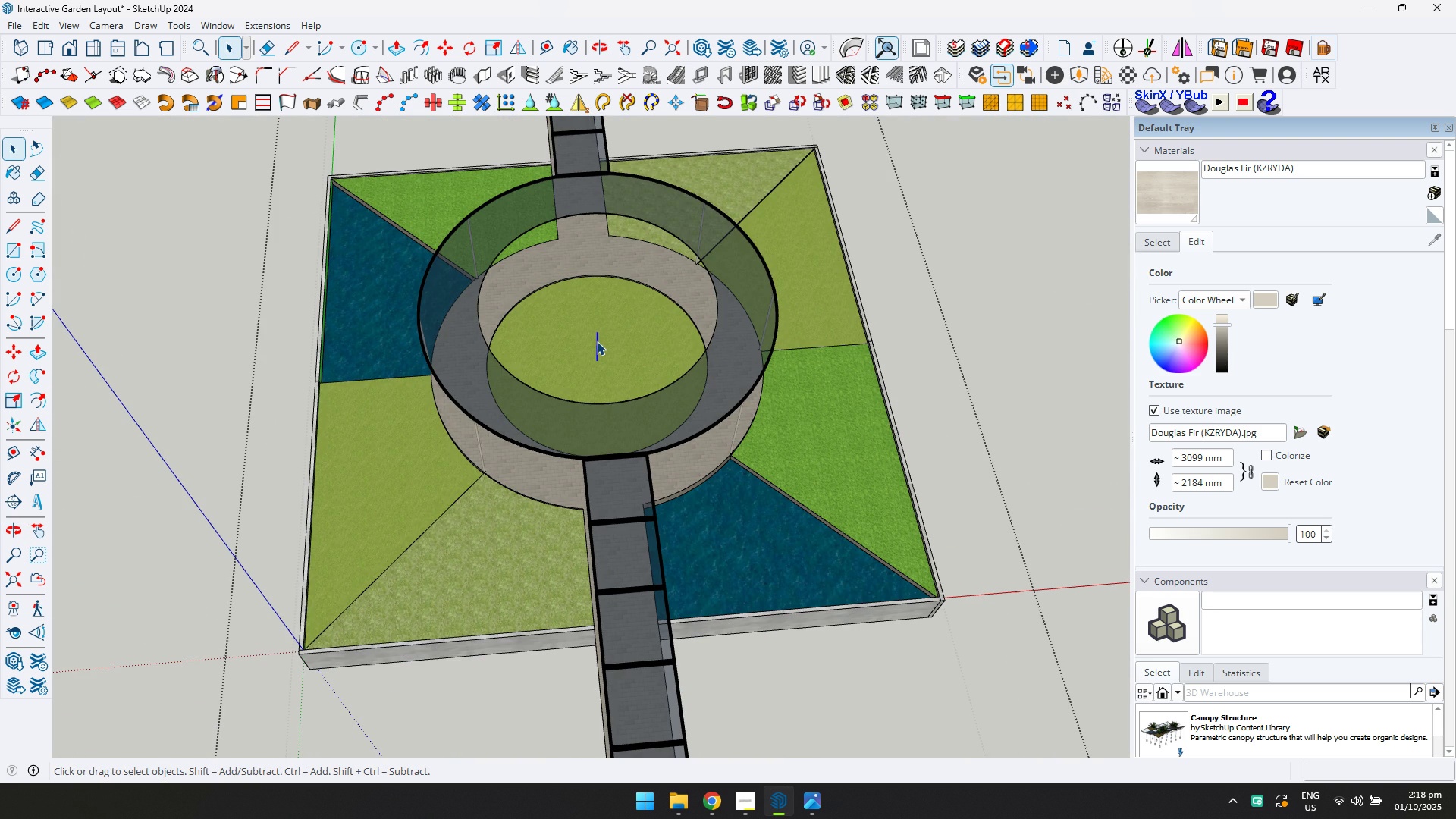 
triple_click([597, 341])
 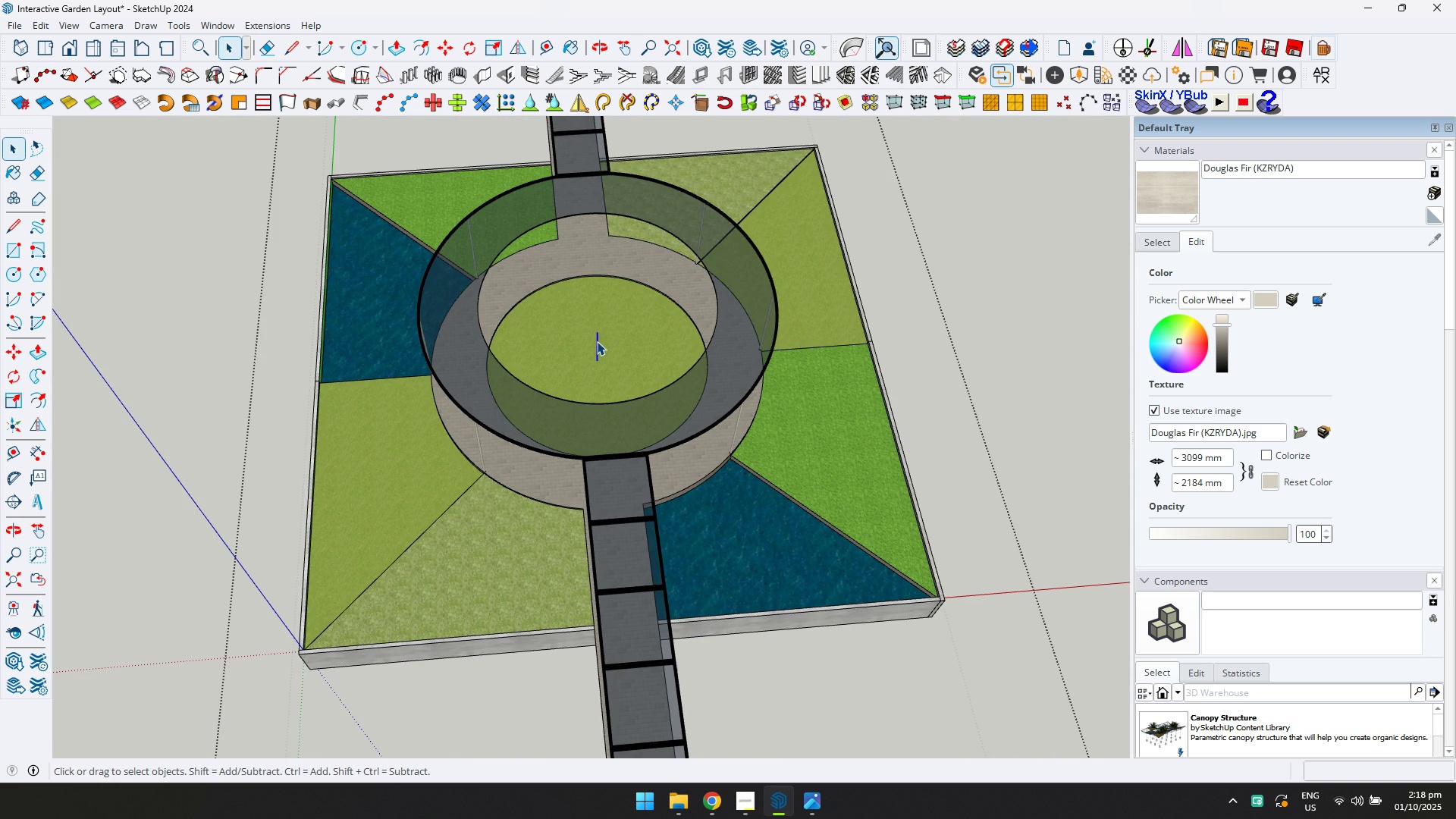 
key(Delete)
 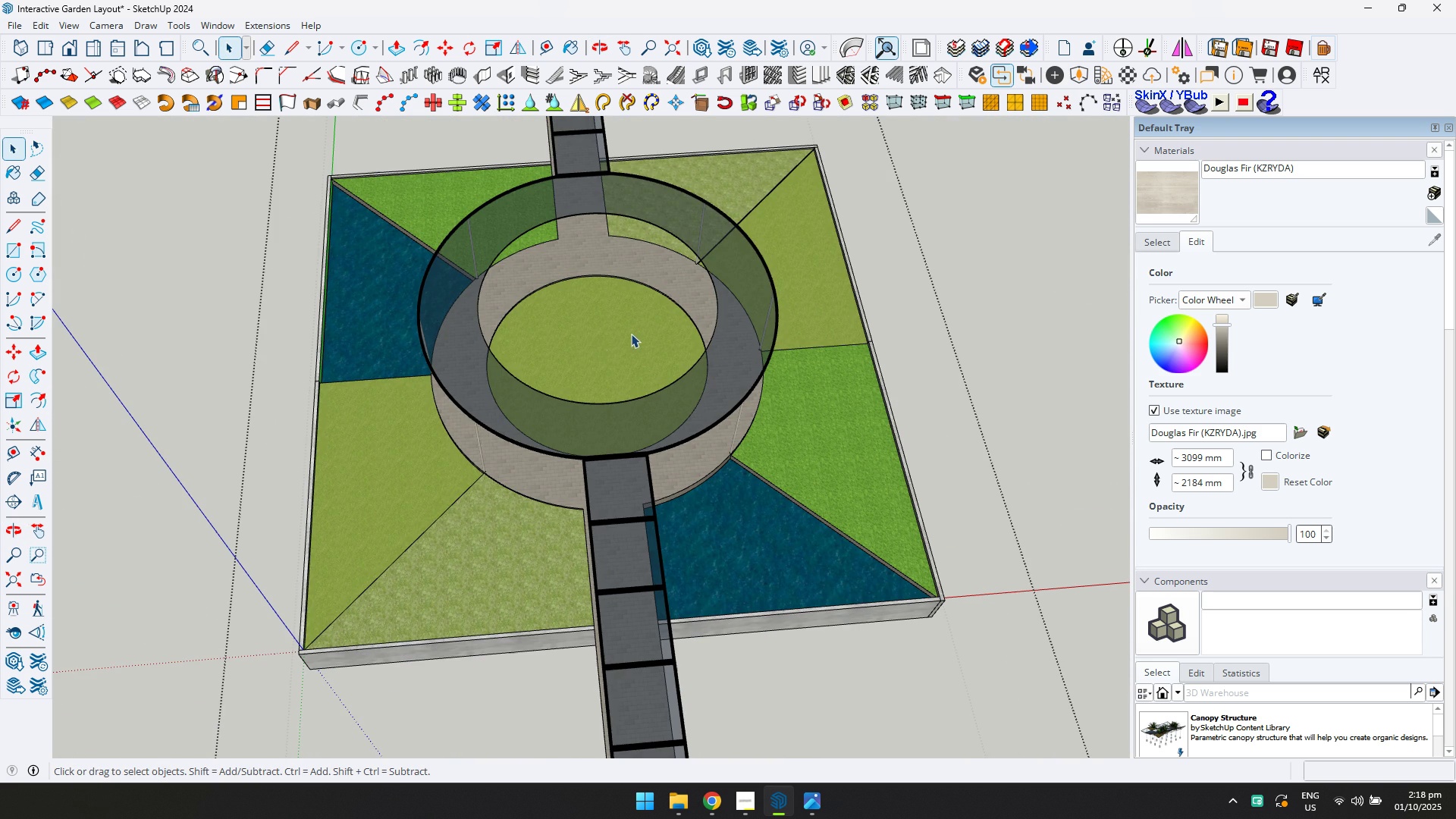 
scroll: coordinate [636, 328], scroll_direction: down, amount: 7.0
 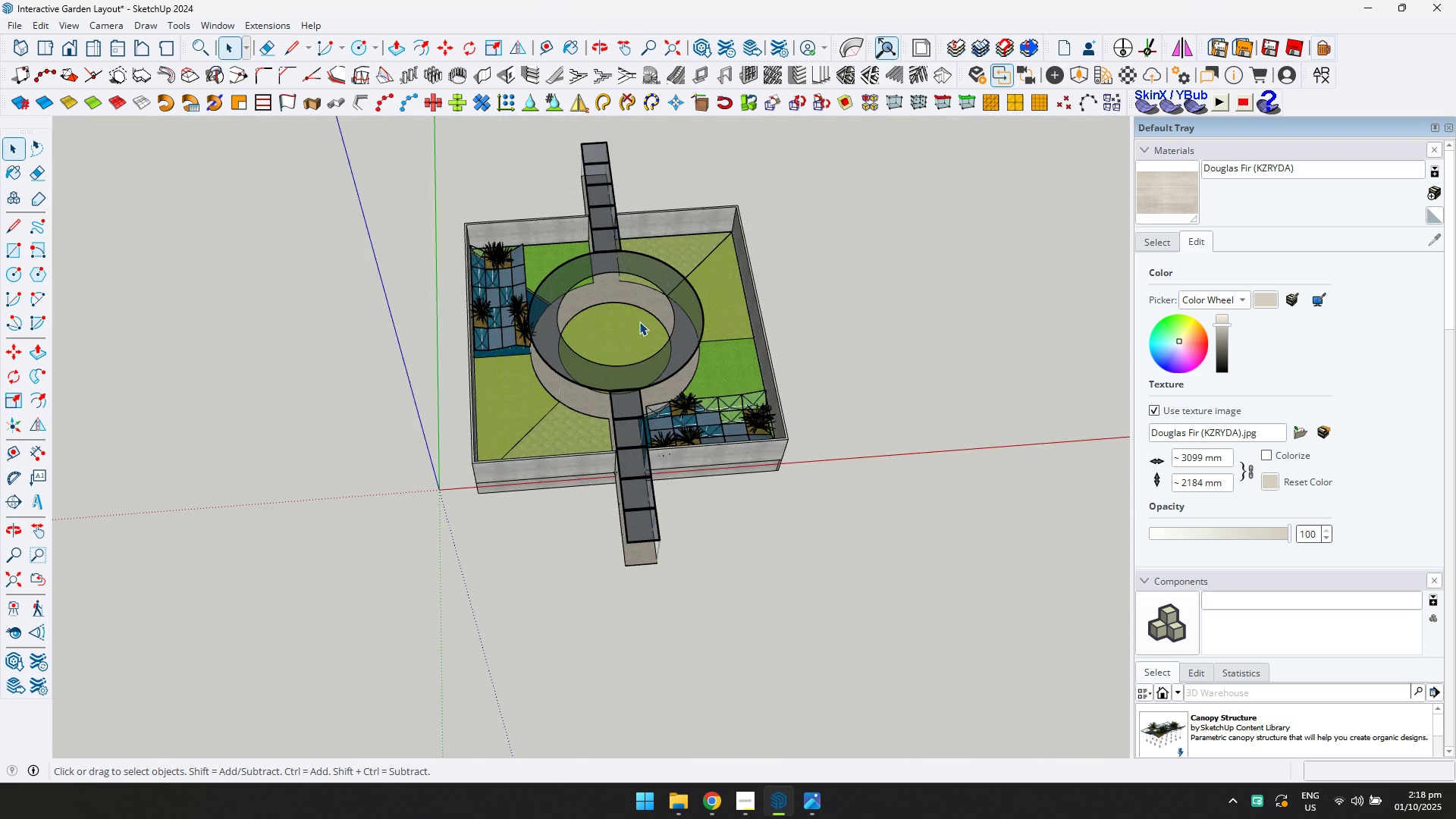 
key(Escape)
 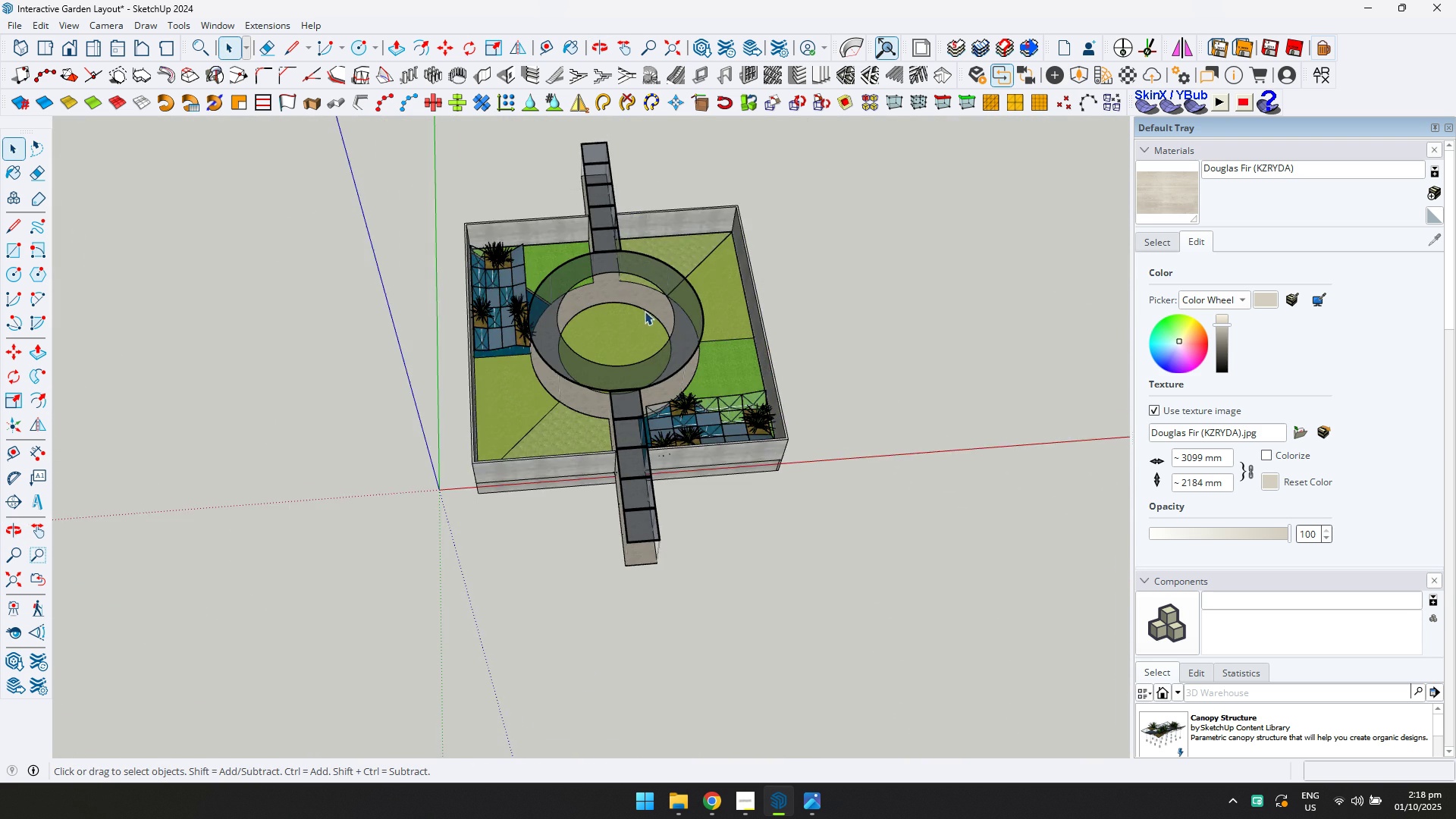 
scroll: coordinate [642, 308], scroll_direction: down, amount: 1.0
 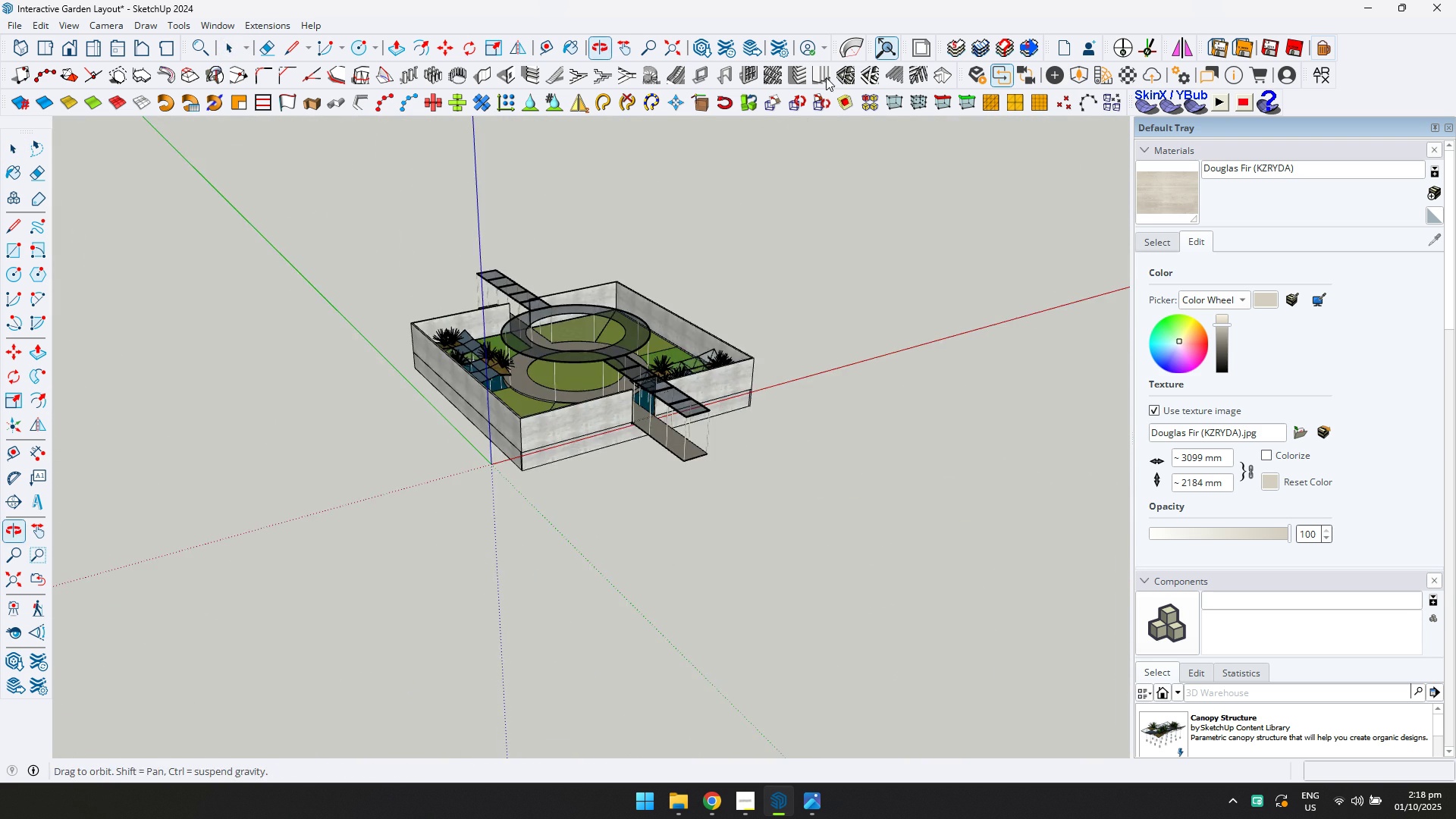 
key(Escape)
 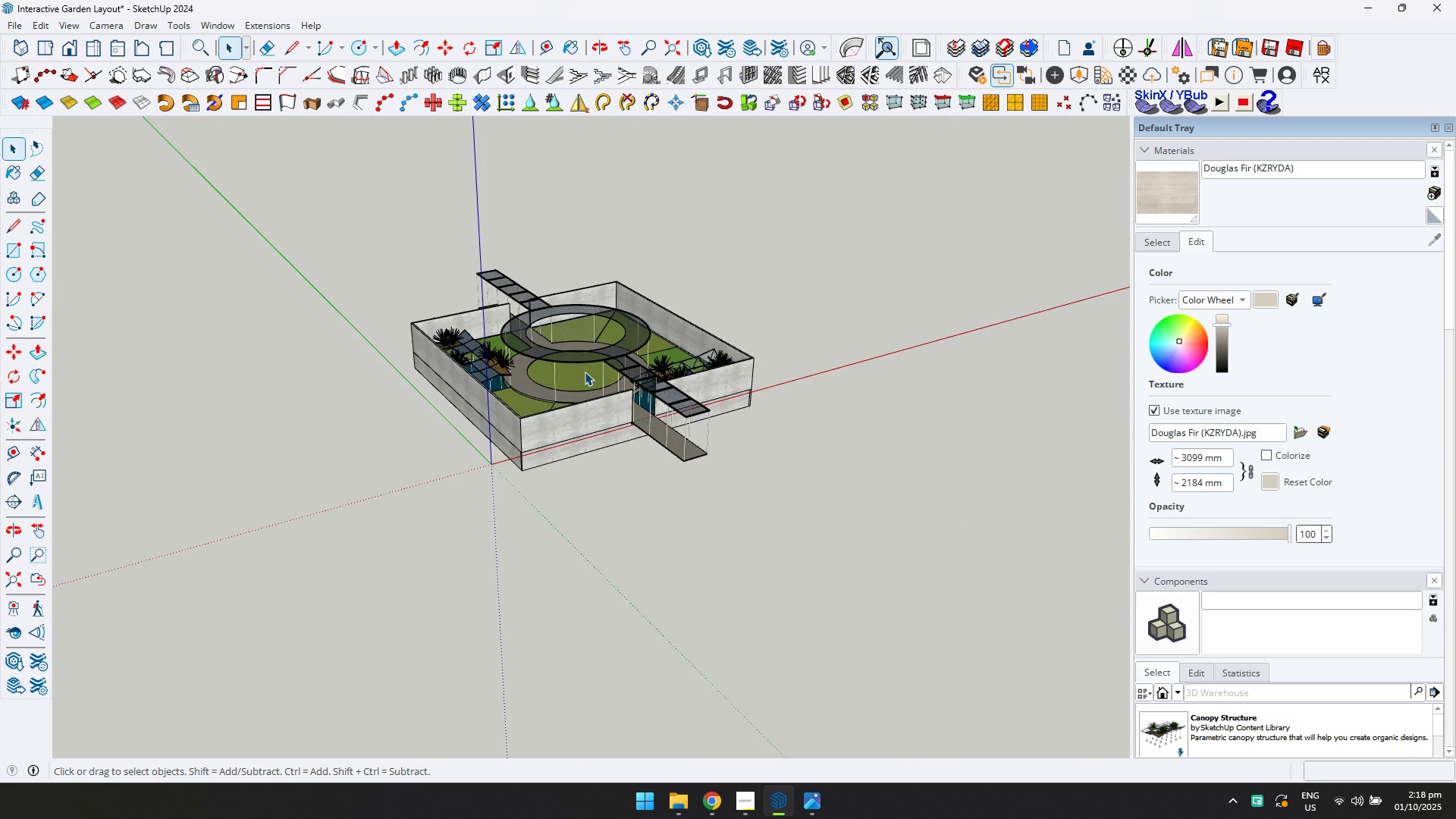 
scroll: coordinate [525, 283], scroll_direction: up, amount: 8.0
 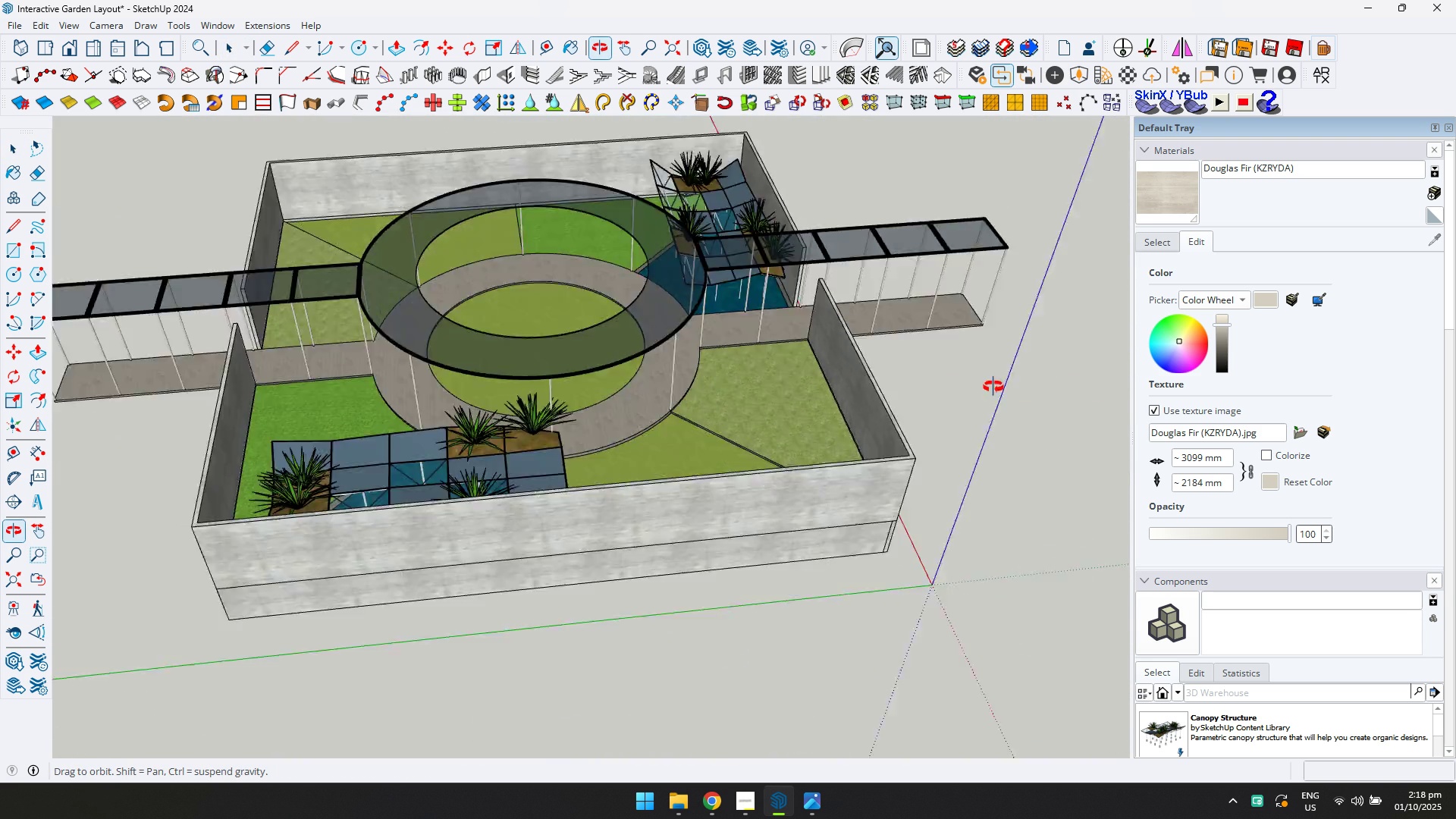 
scroll: coordinate [704, 247], scroll_direction: down, amount: 3.0
 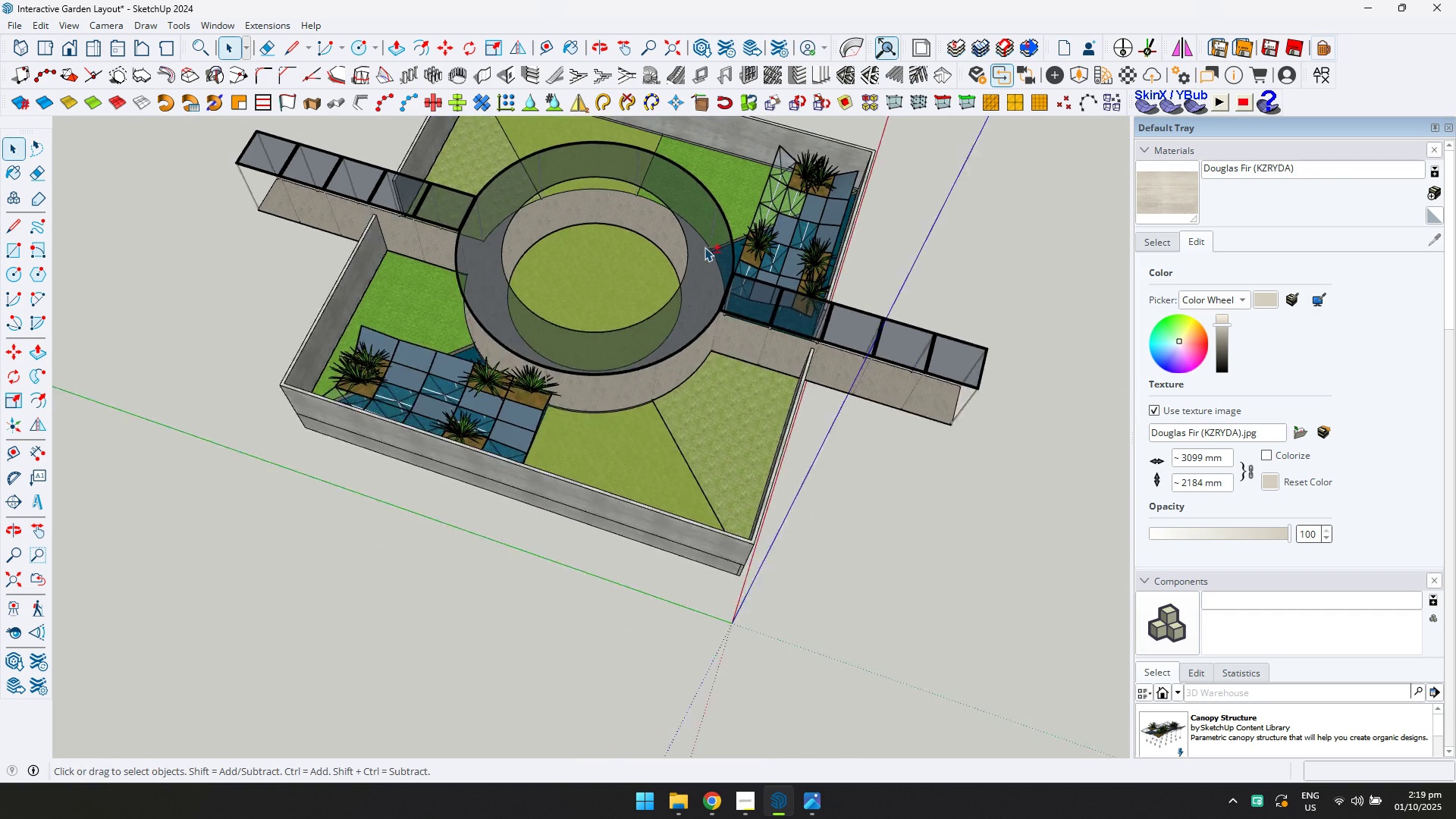 
key(Shift+ShiftLeft)